 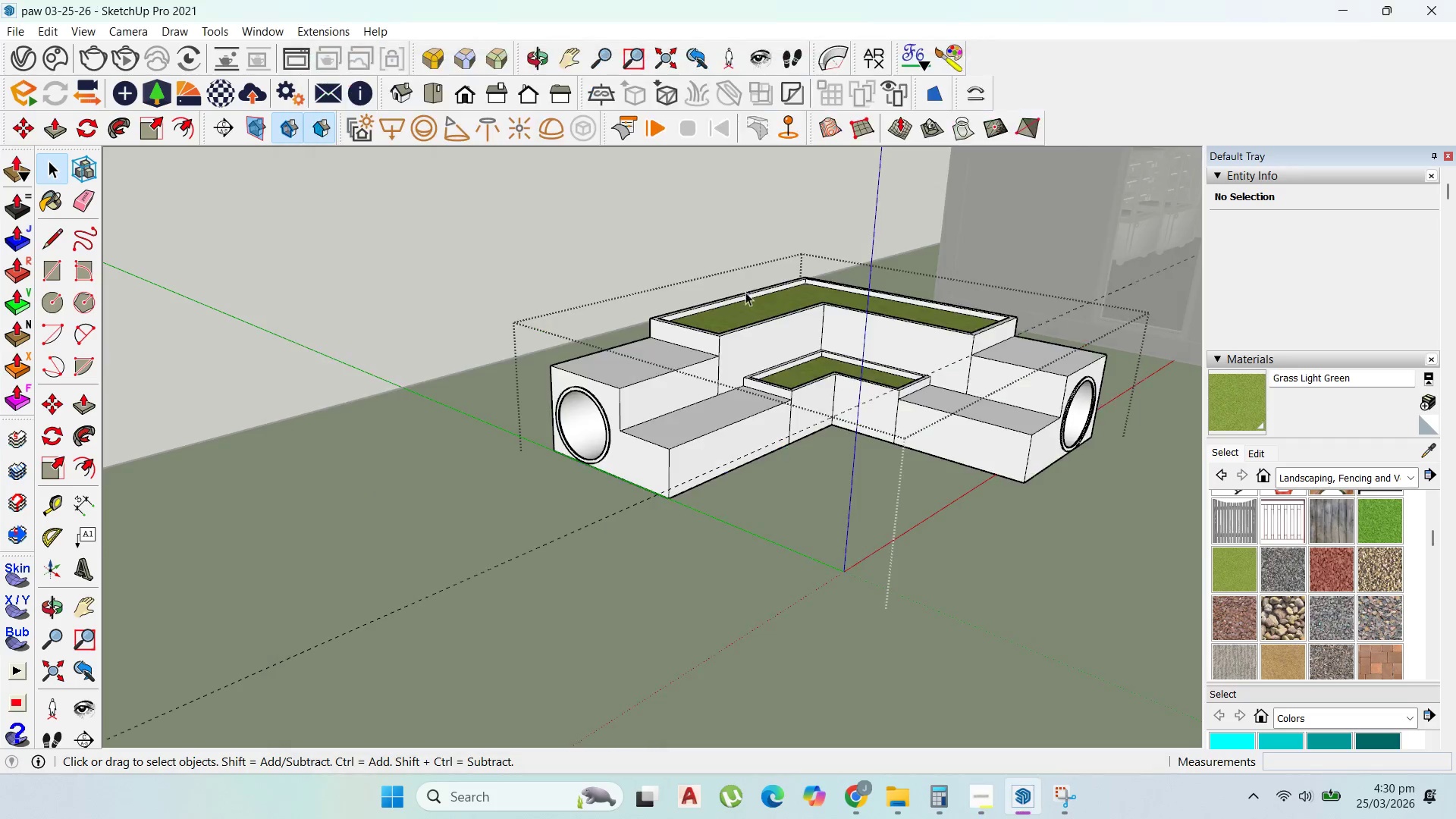 
scroll: coordinate [731, 325], scroll_direction: down, amount: 1.0
 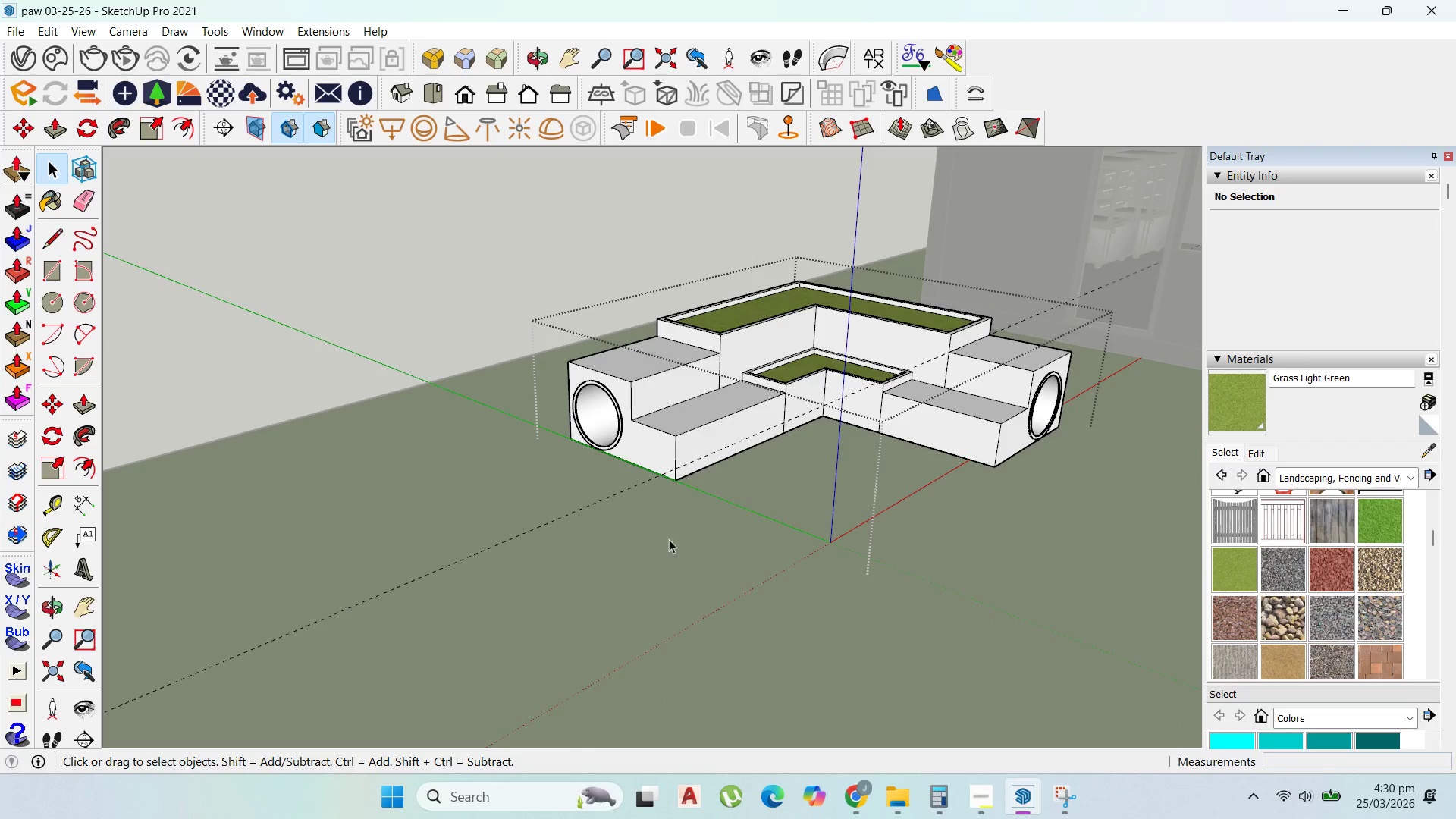 
key(Delete)
 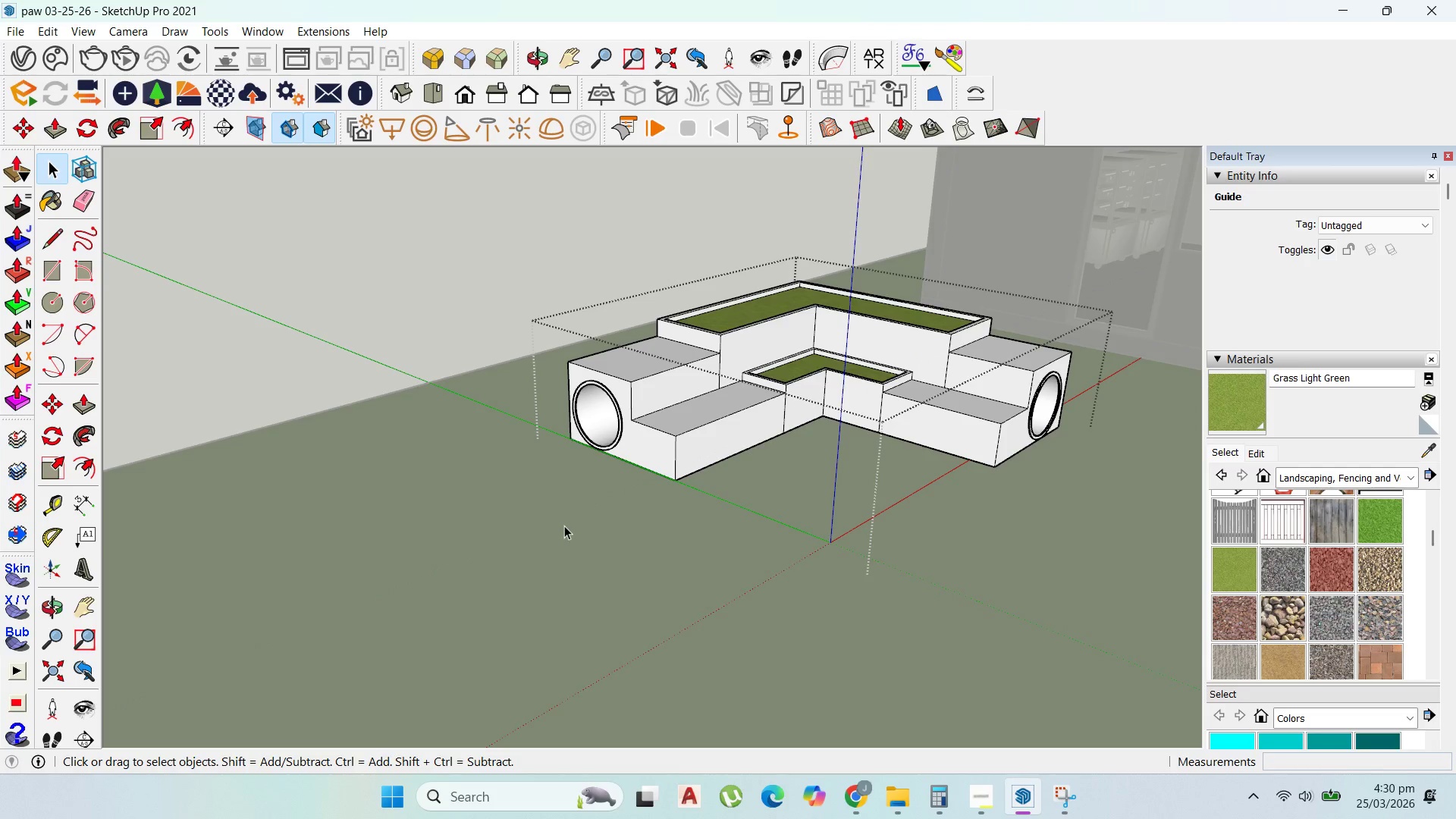 
key(Escape)
 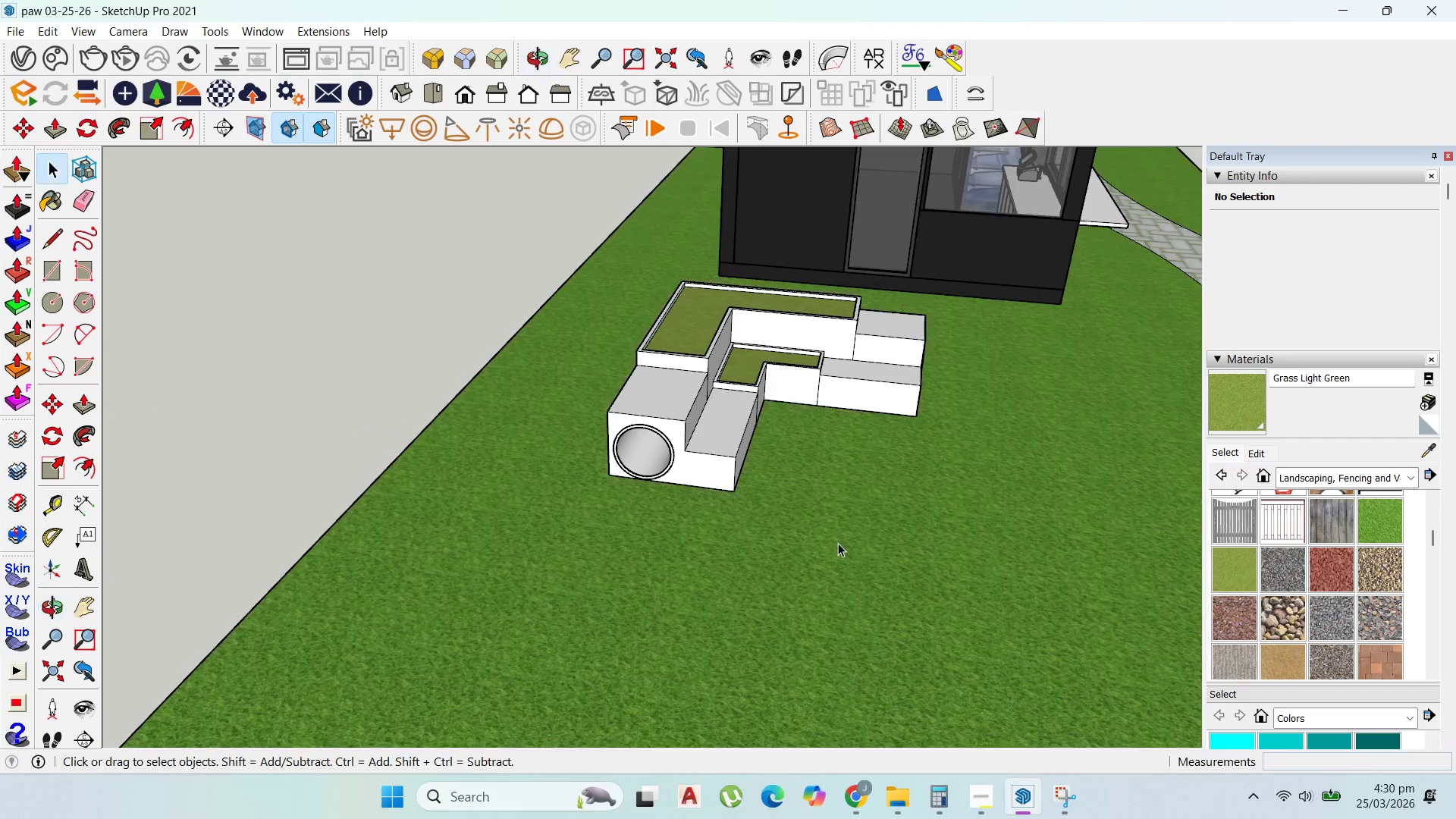 
key(Escape)
 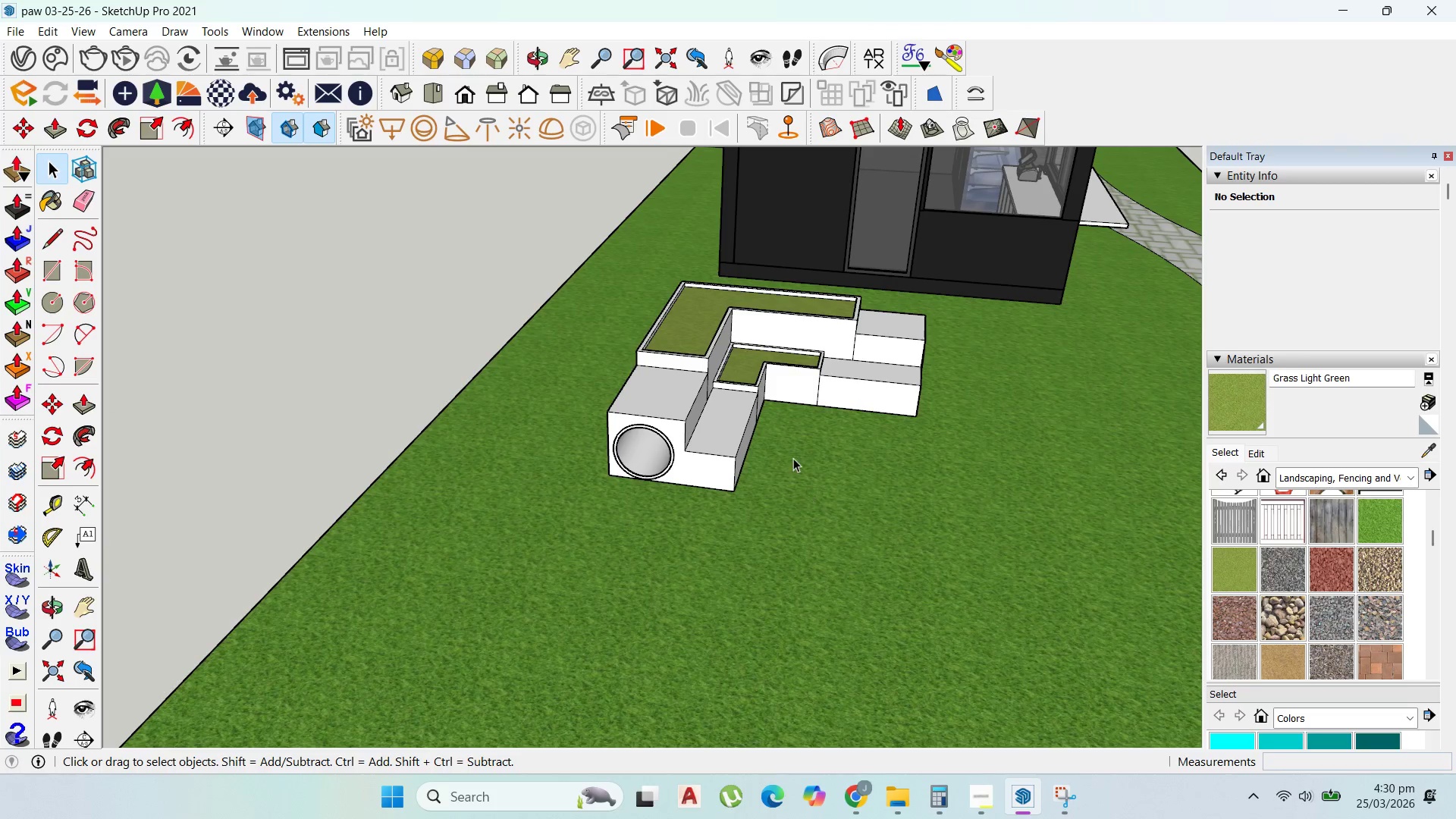 
scroll: coordinate [698, 557], scroll_direction: down, amount: 2.0
 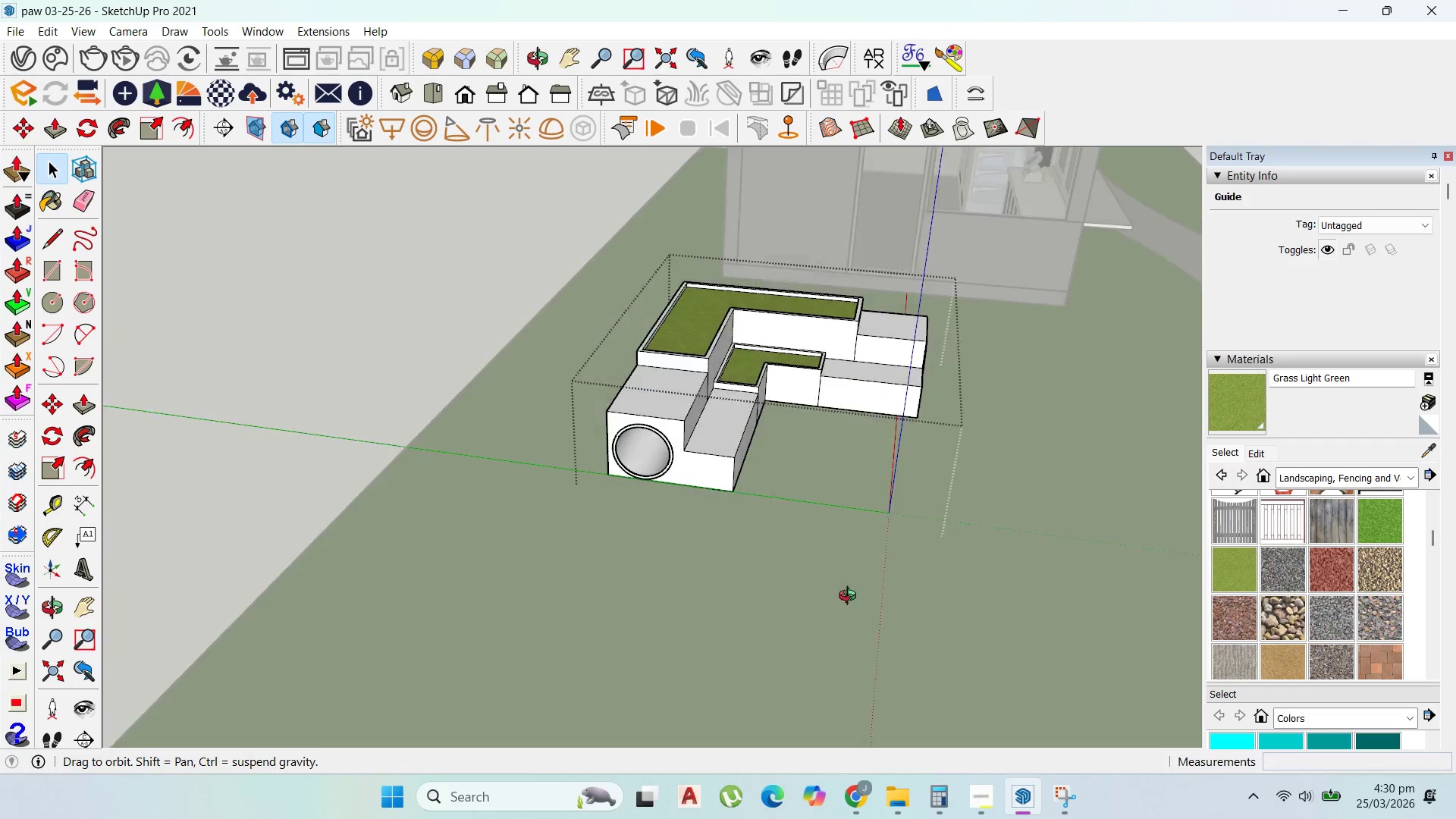 
key(Escape)
 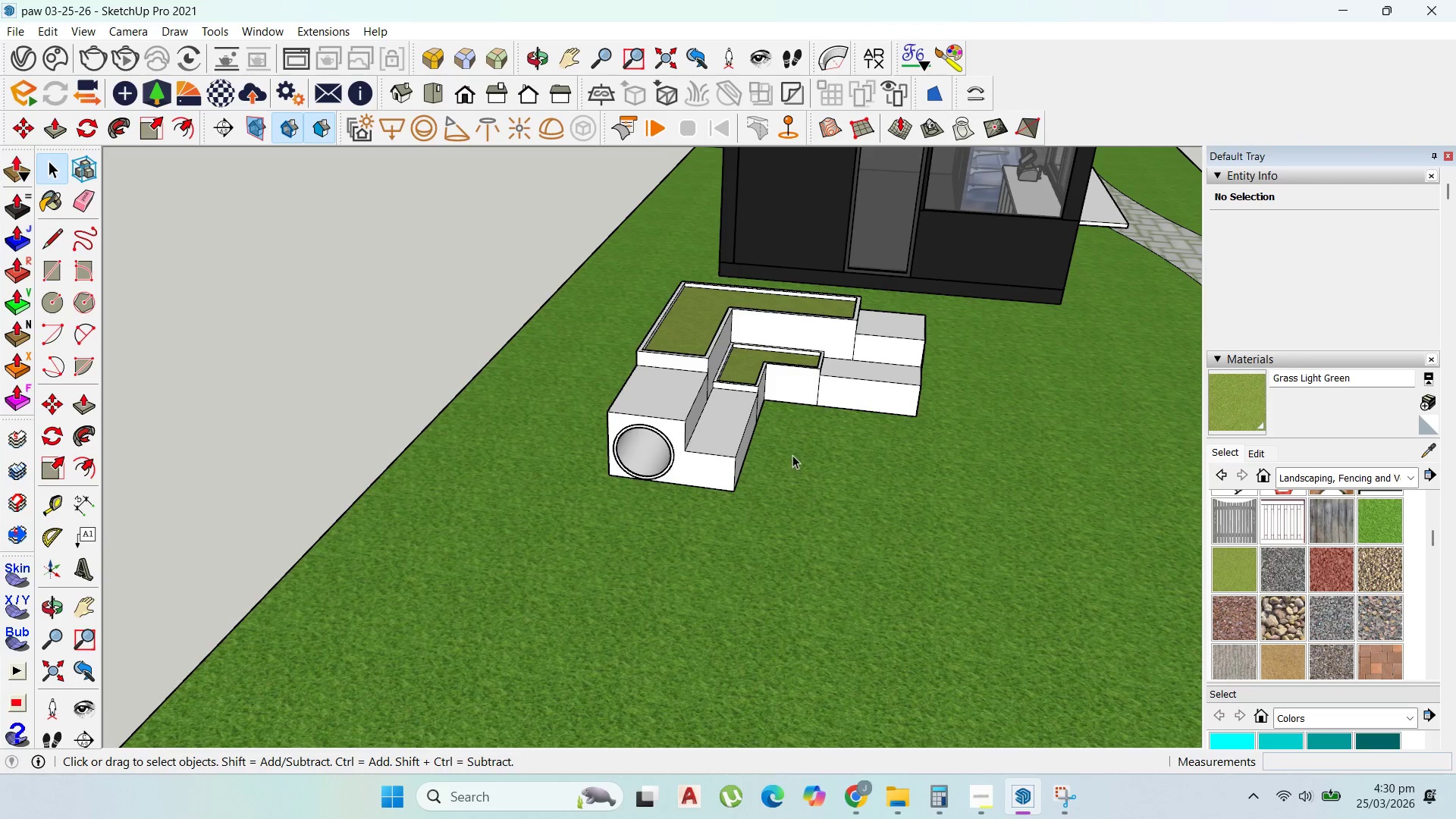 
scroll: coordinate [879, 429], scroll_direction: down, amount: 6.0
 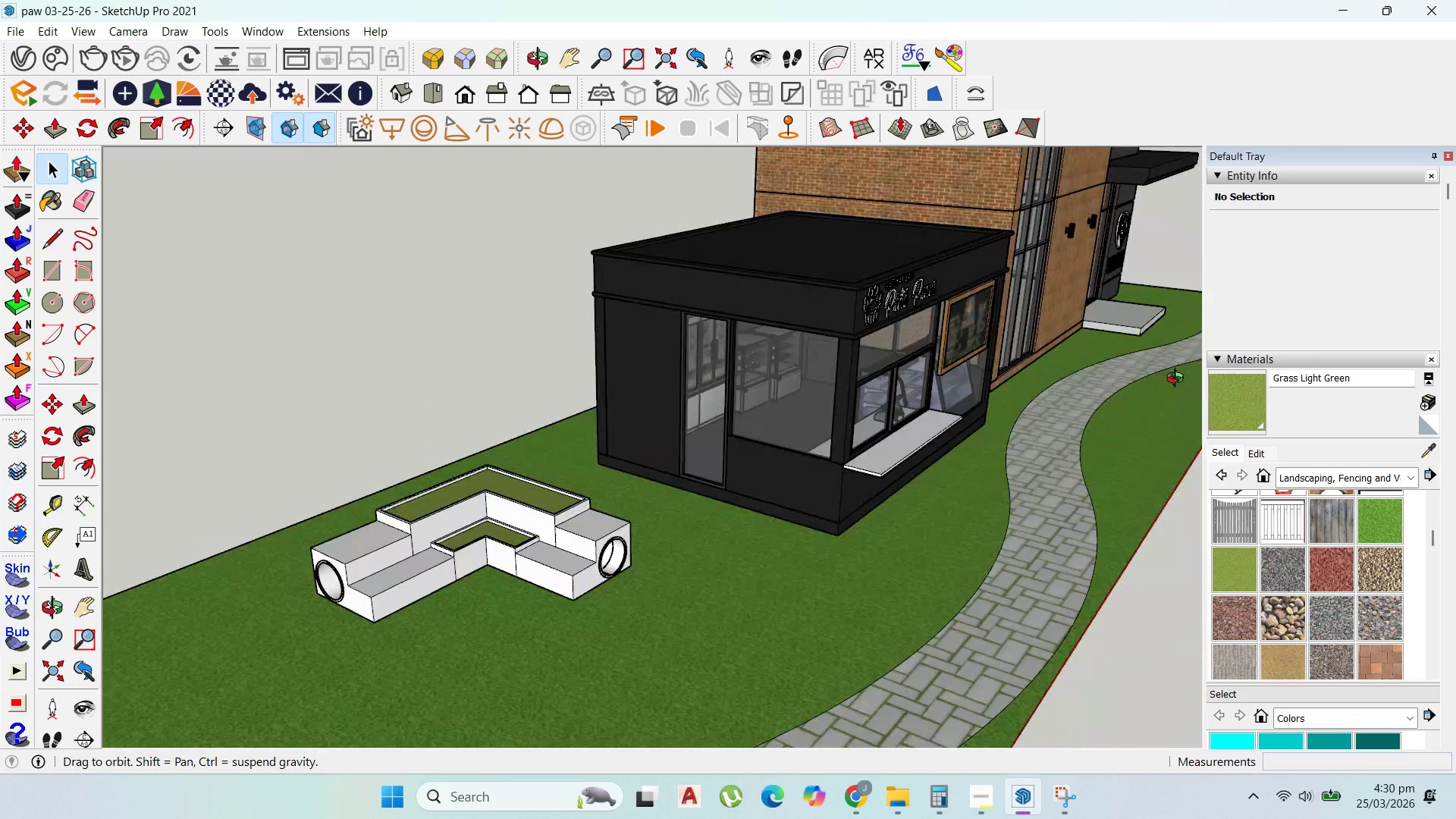 
scroll: coordinate [594, 549], scroll_direction: up, amount: 1.0
 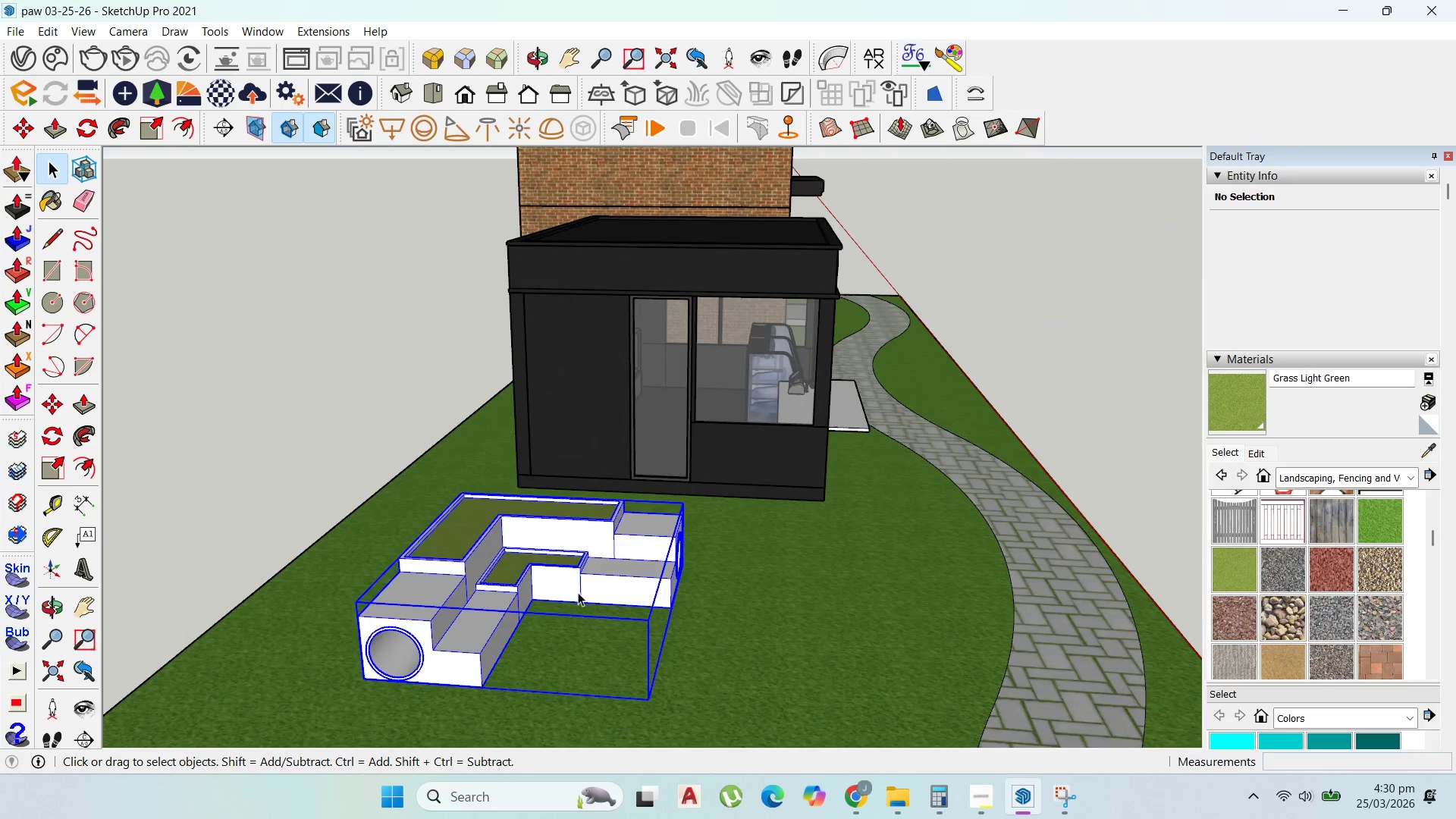 
key(M)
 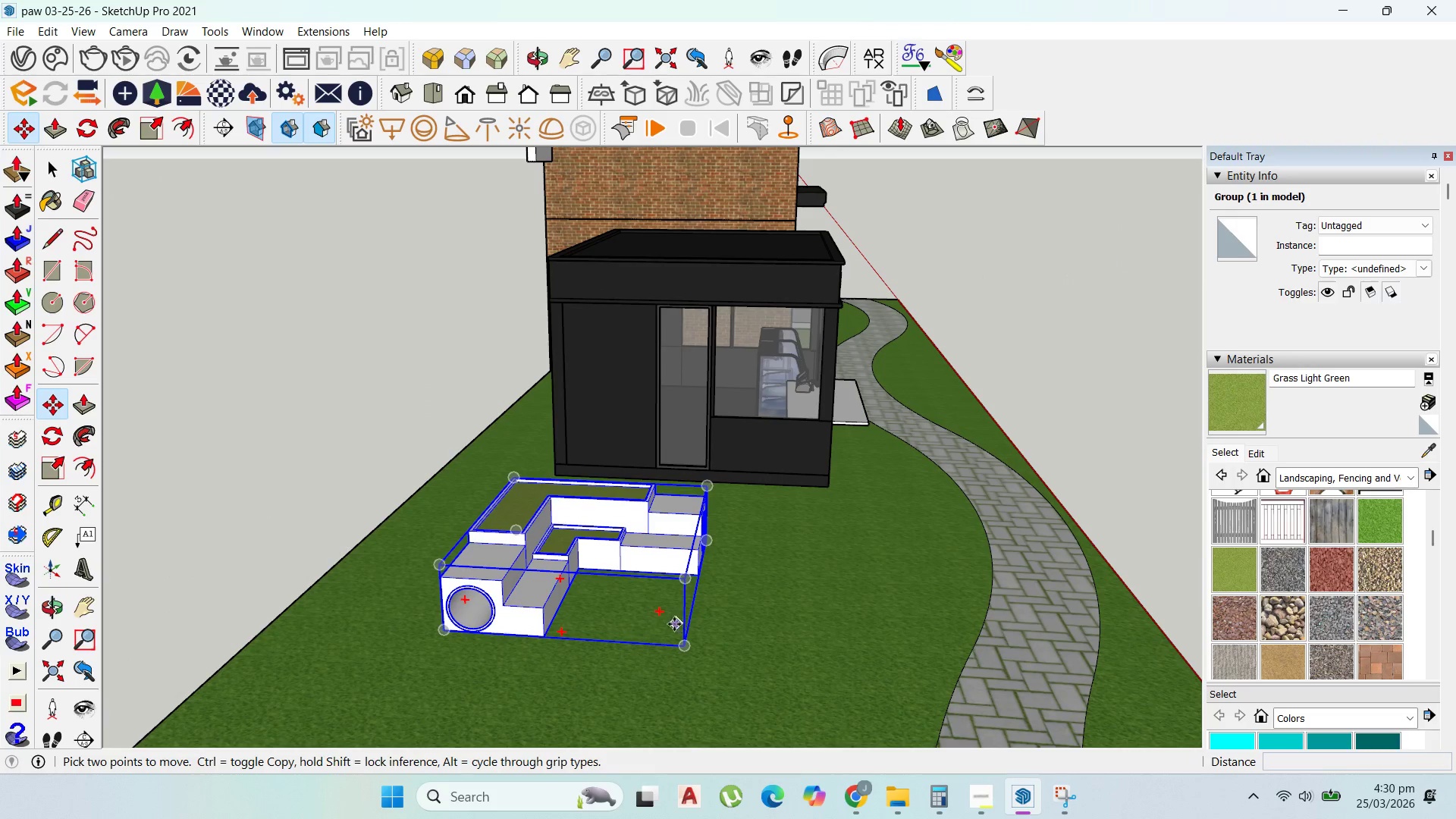 
scroll: coordinate [678, 630], scroll_direction: down, amount: 1.0
 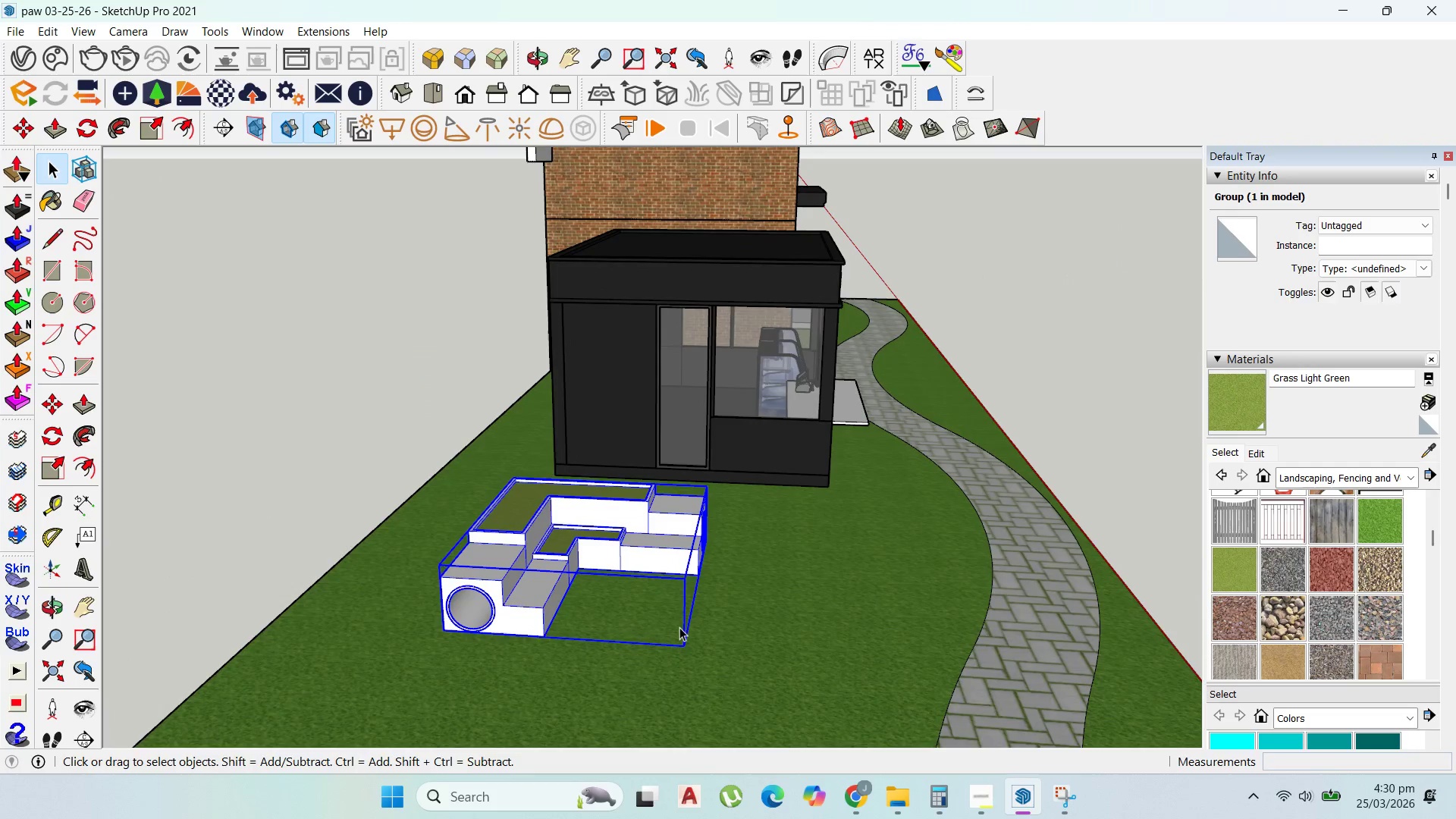 
left_click_drag(start_coordinate=[673, 624], to_coordinate=[660, 618])
 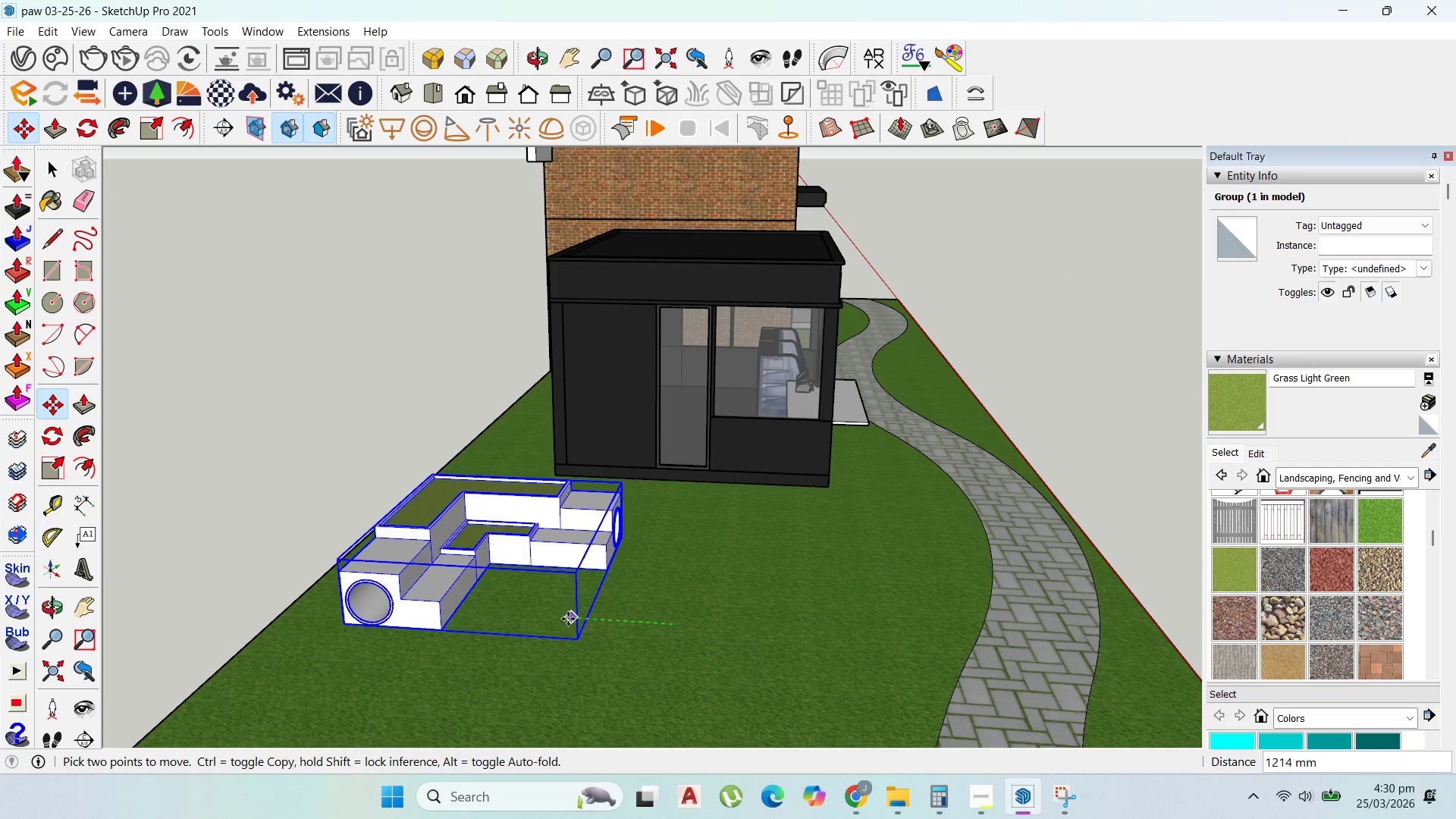 
left_click([568, 619])
 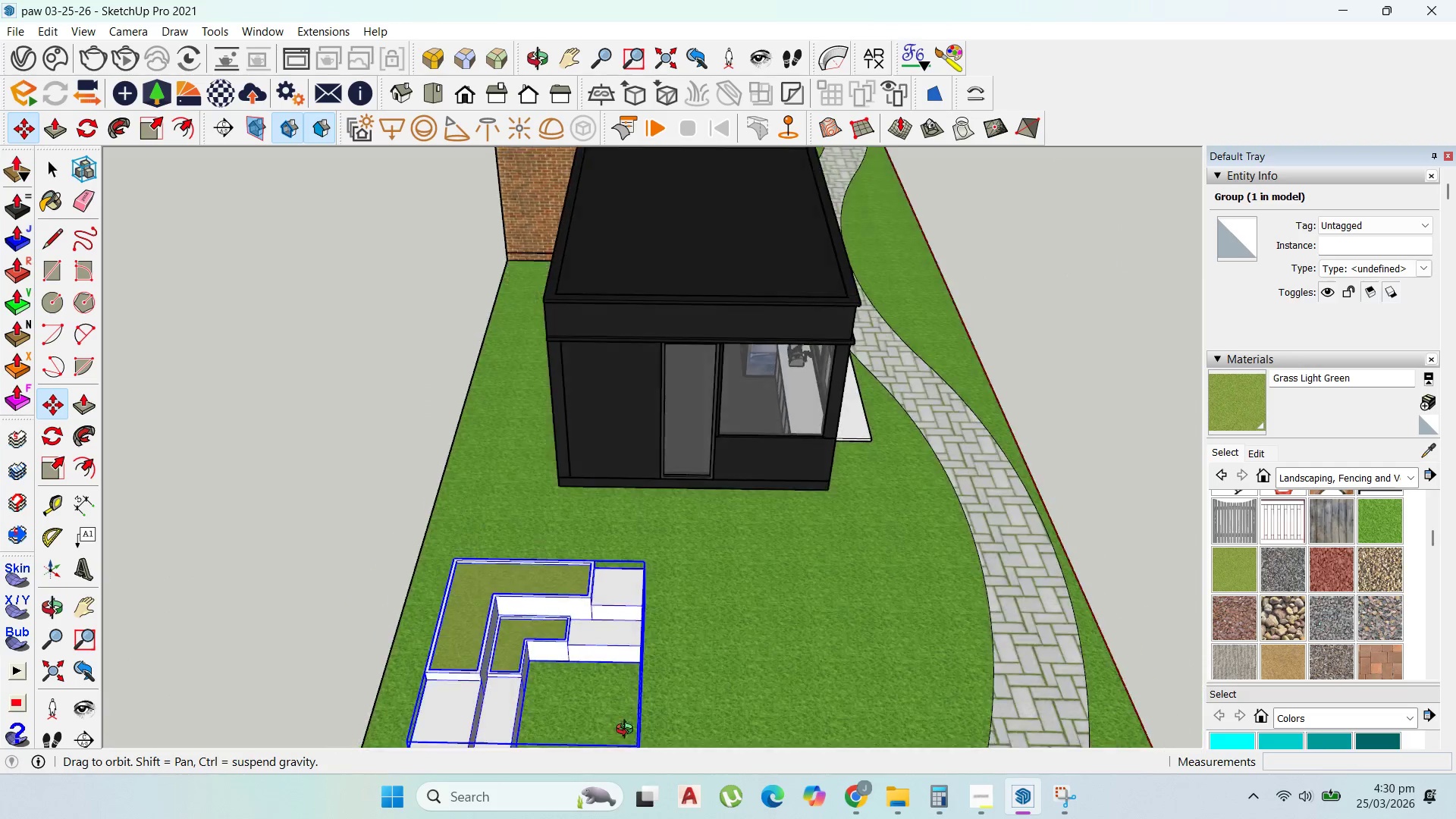 
scroll: coordinate [647, 507], scroll_direction: down, amount: 7.0
 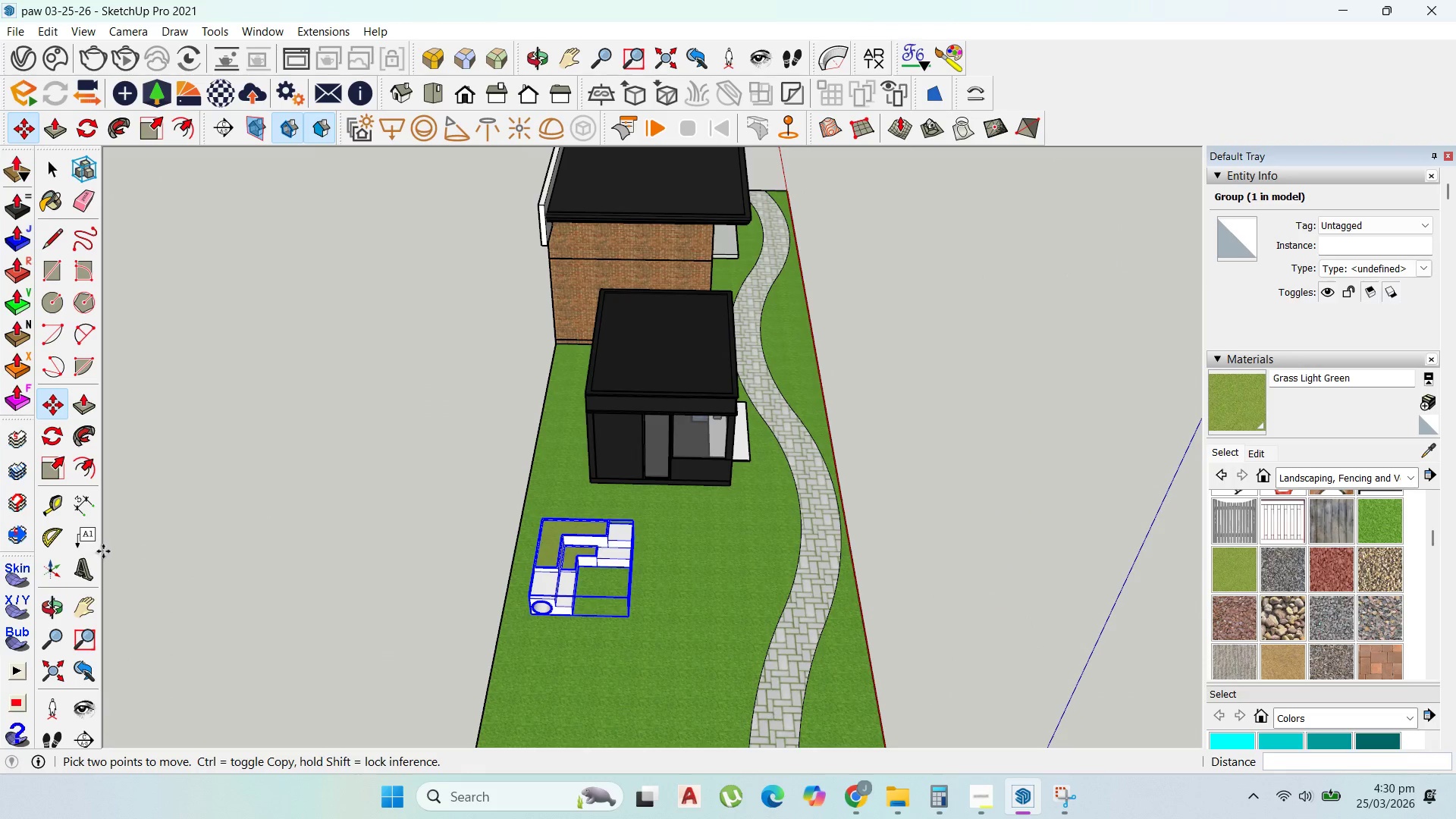 
scroll: coordinate [650, 542], scroll_direction: up, amount: 5.0
 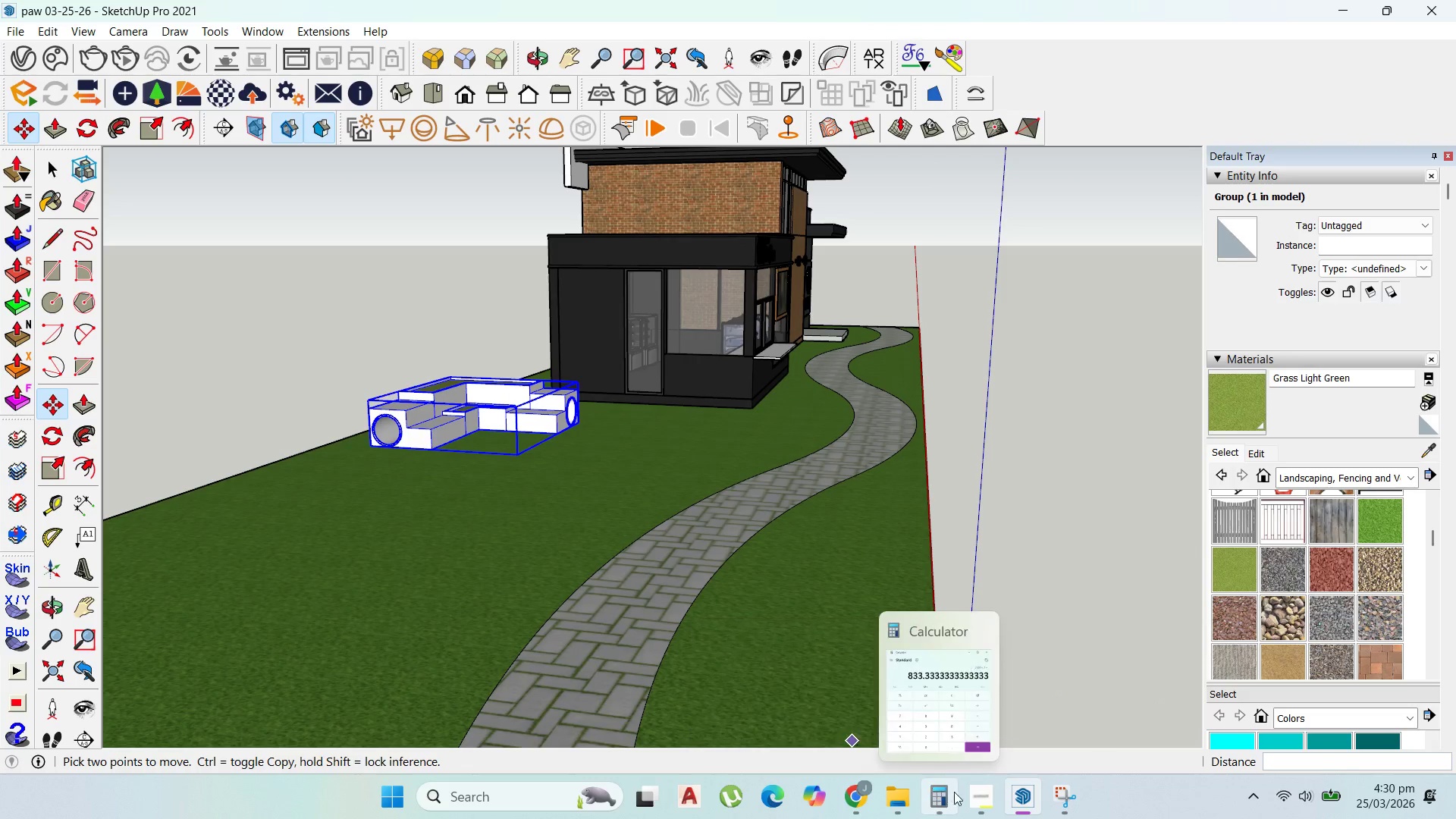 
left_click([969, 795])